 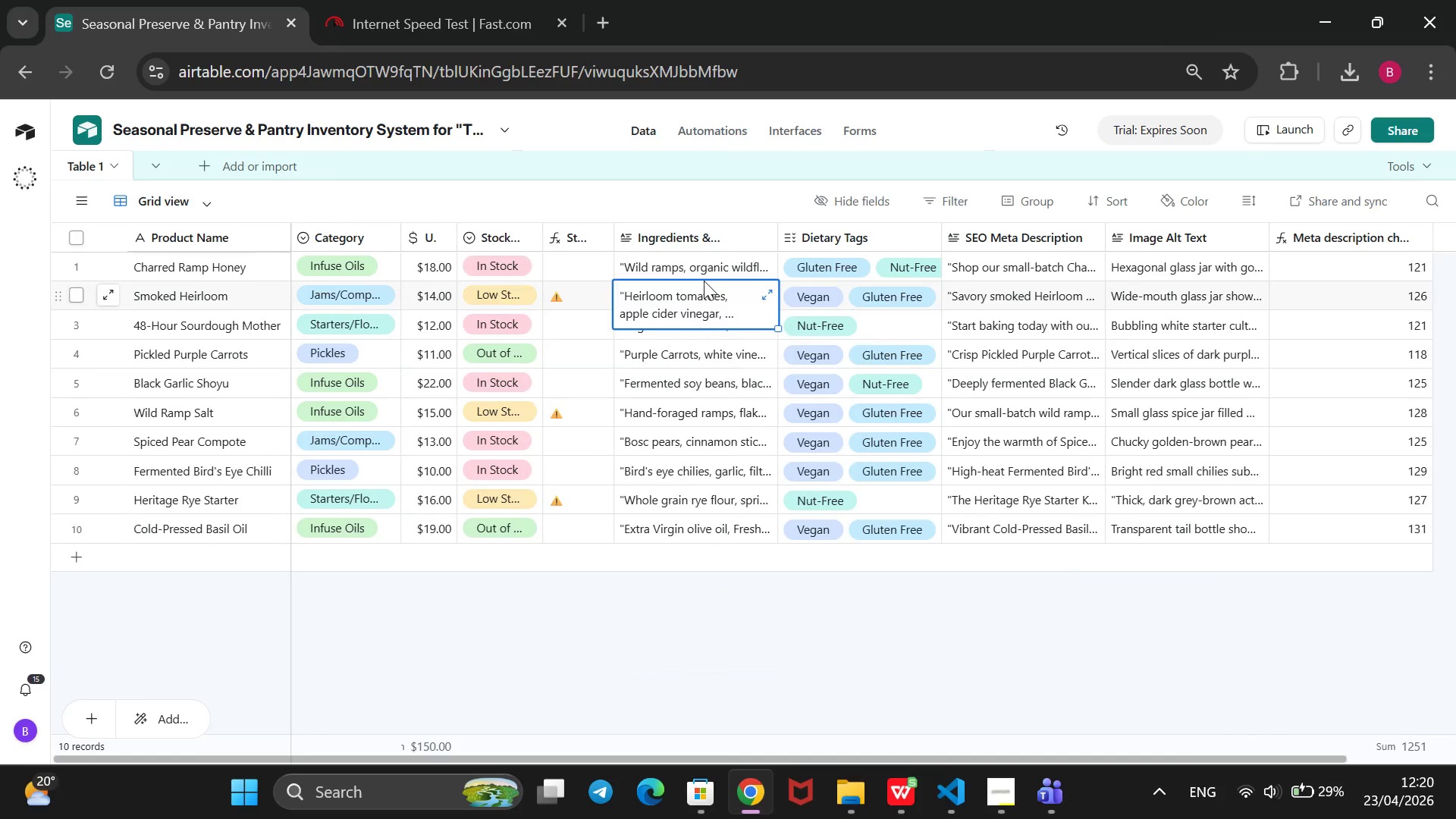 
left_click([704, 281])
 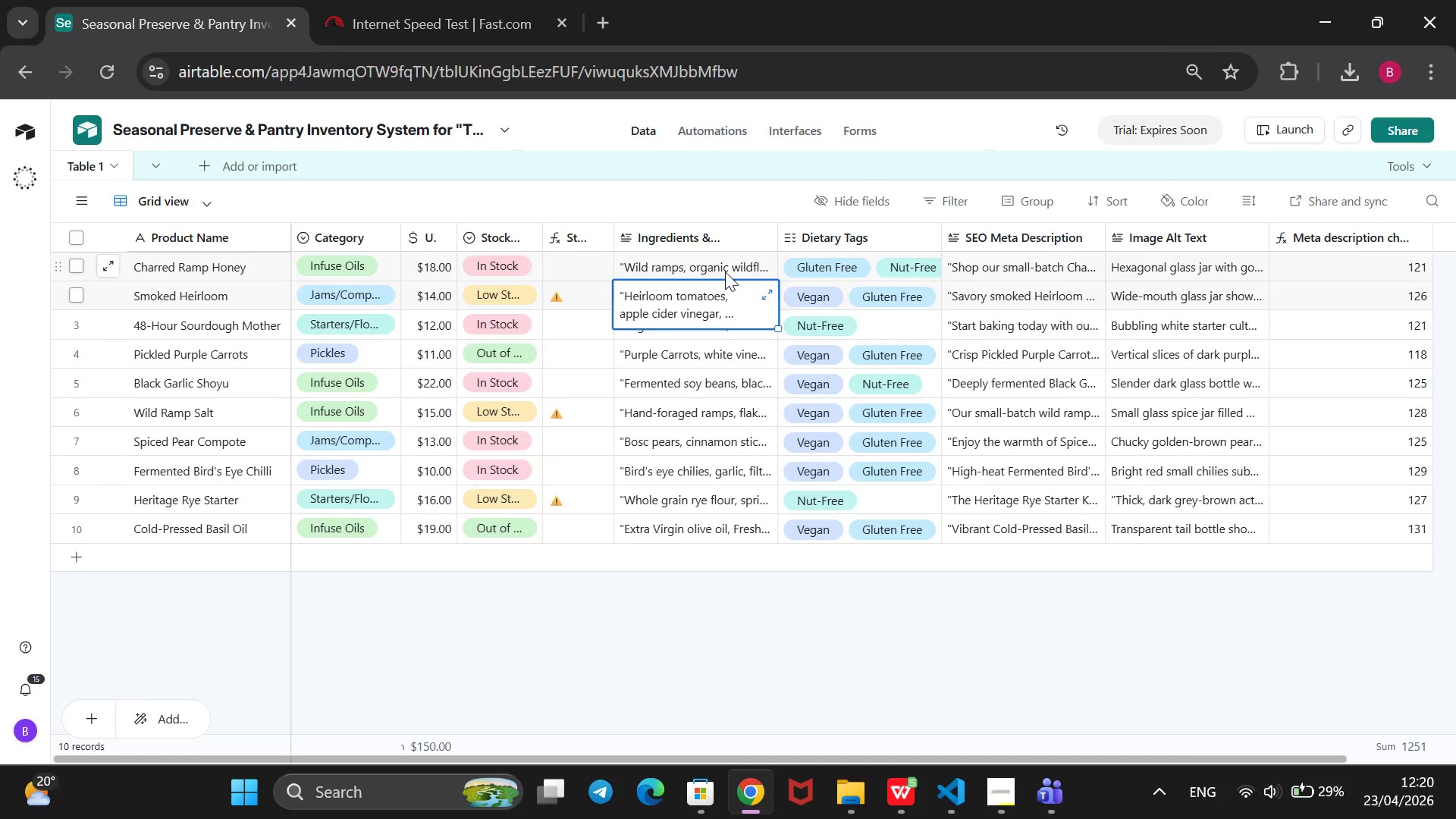 
left_click([725, 271])
 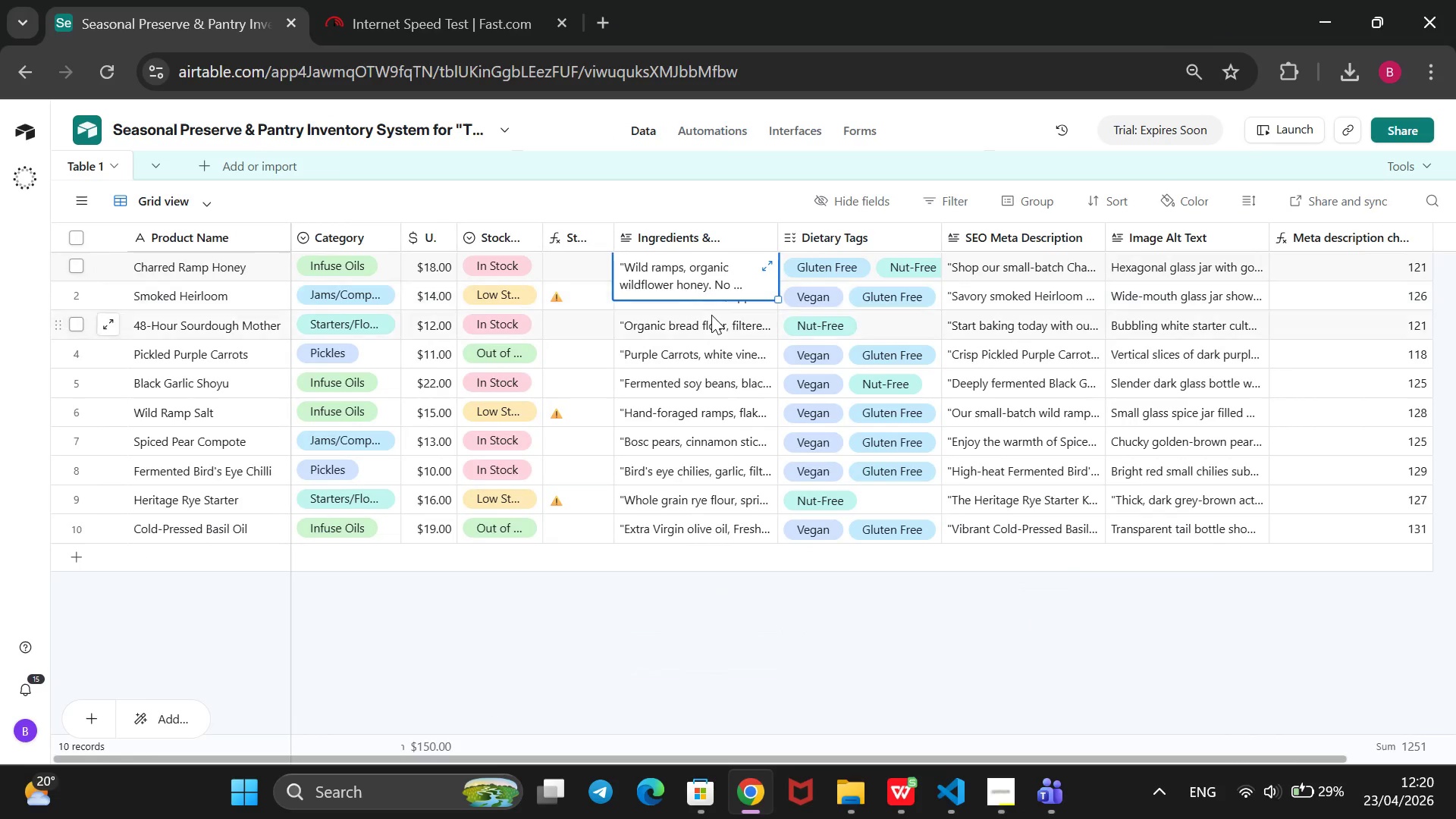 
left_click([711, 315])
 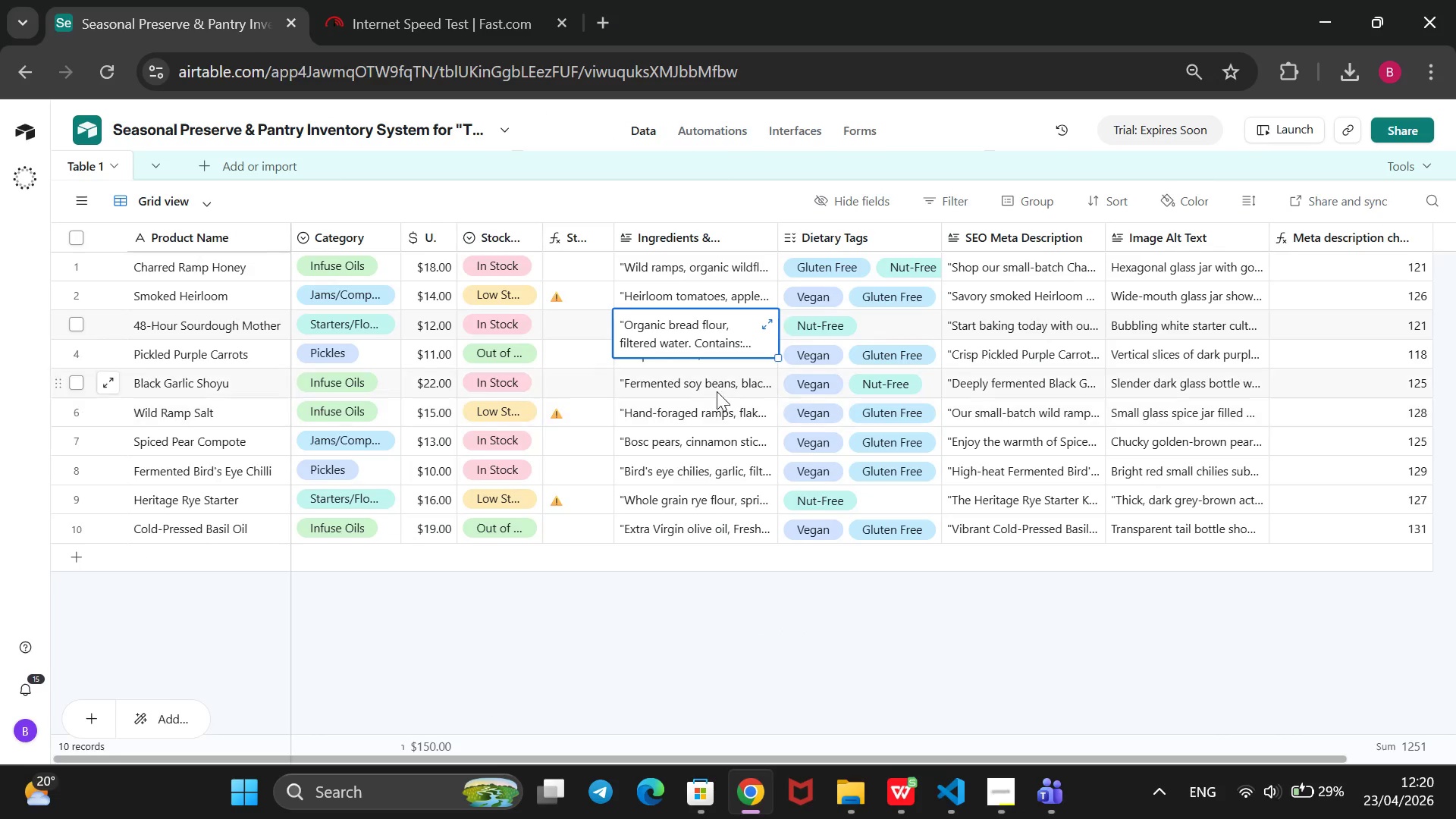 
left_click([723, 387])
 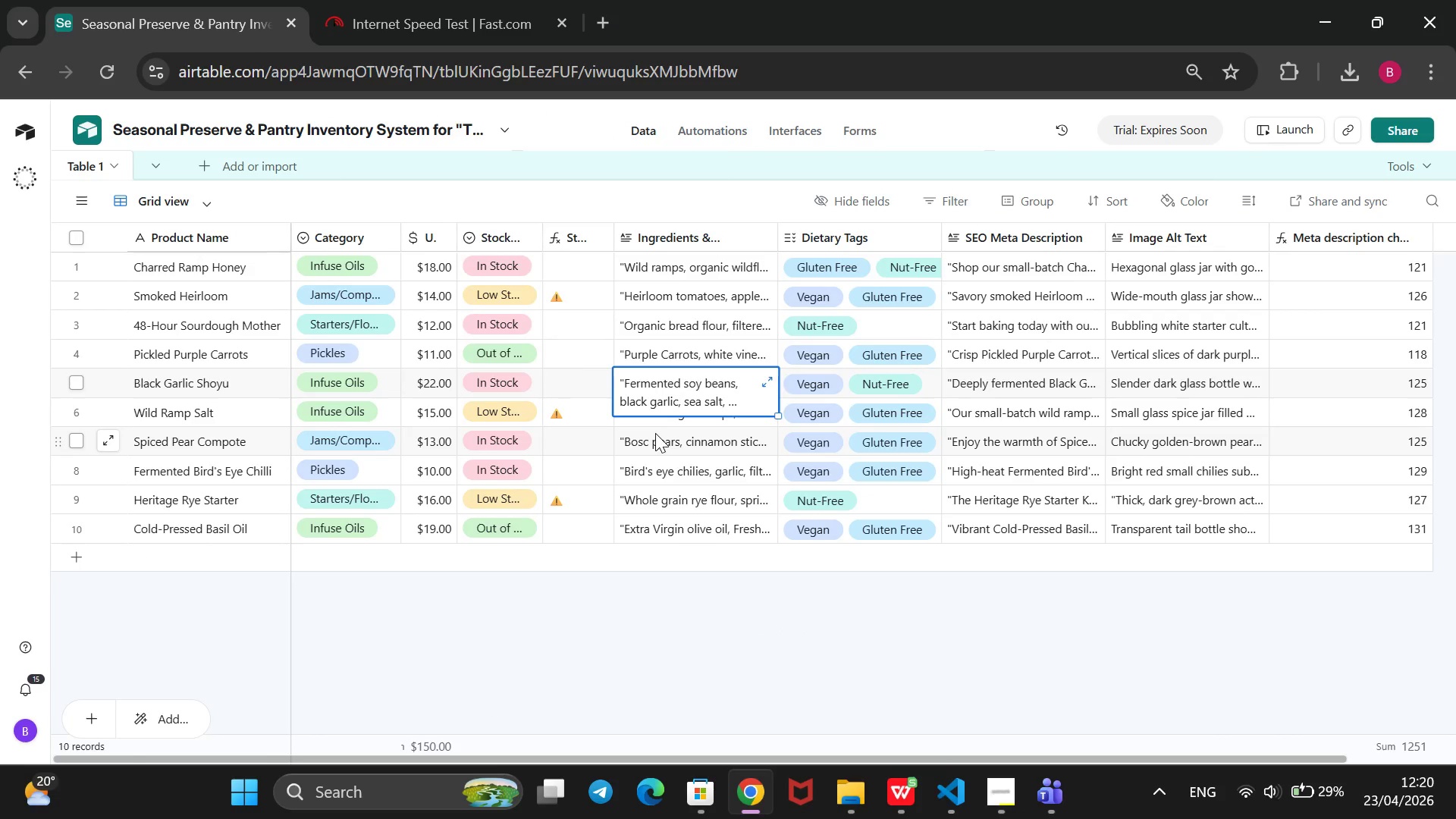 
left_click([654, 435])
 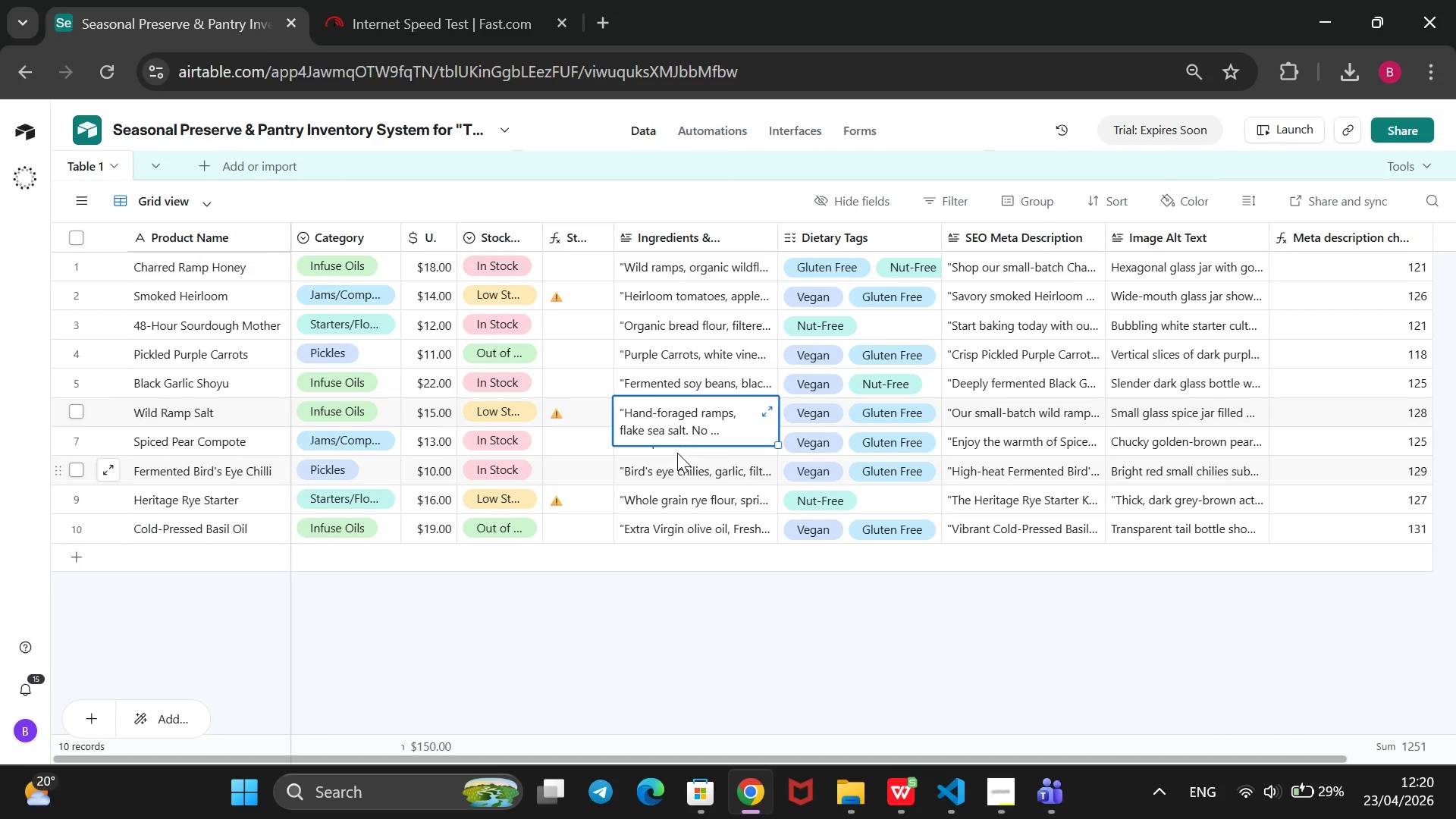 
left_click([670, 460])
 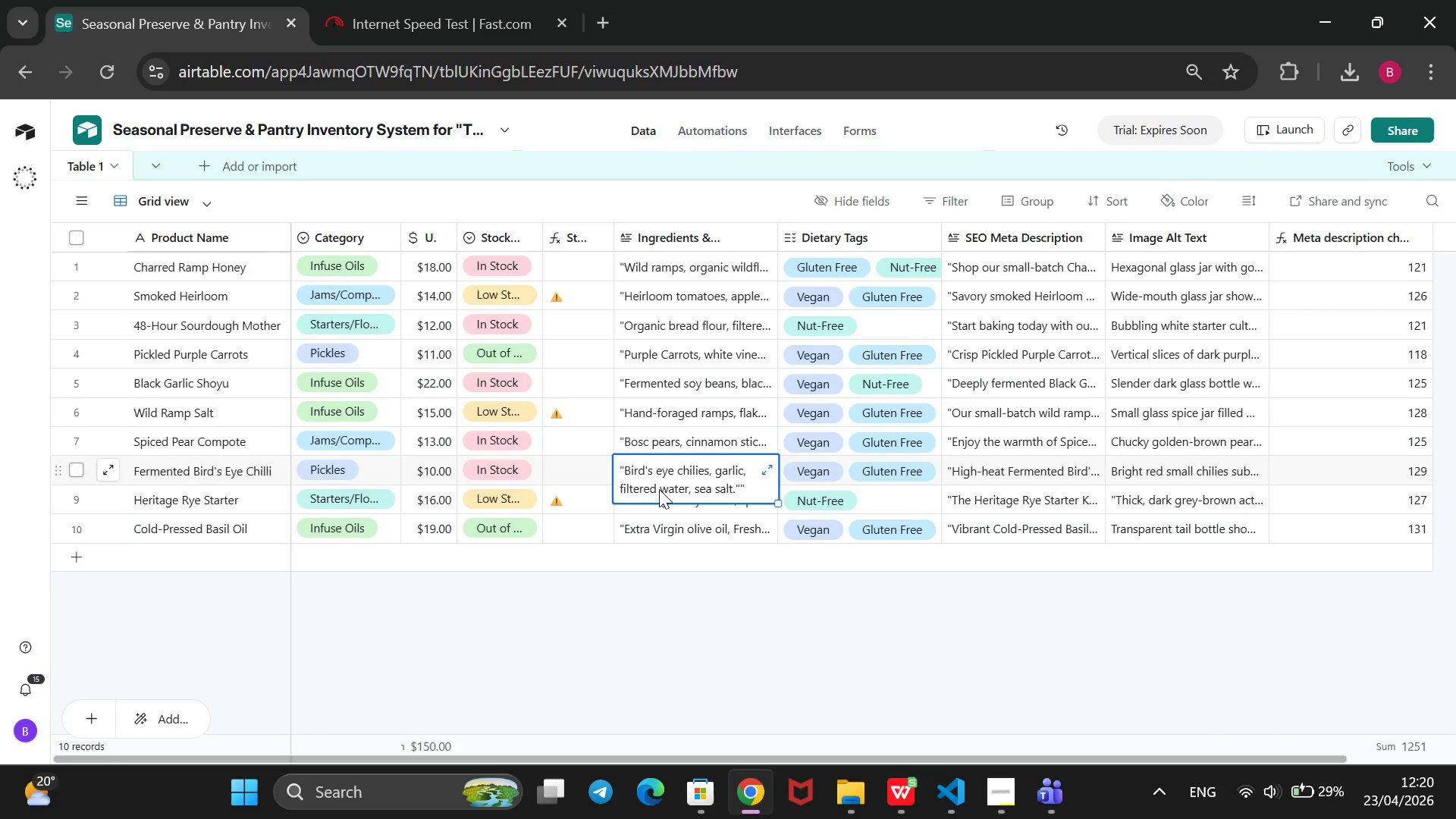 
left_click([661, 489])
 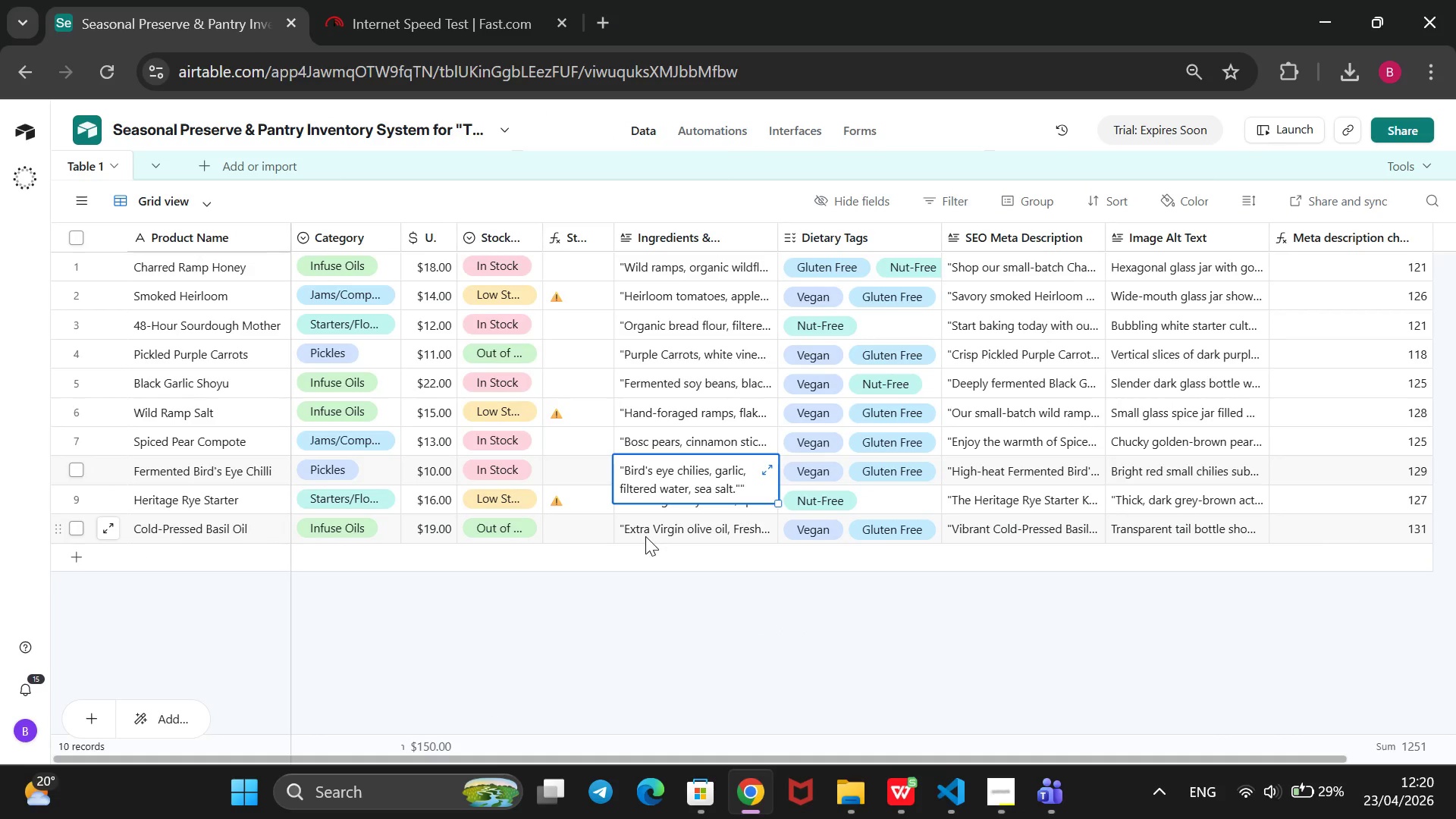 
left_click([650, 534])
 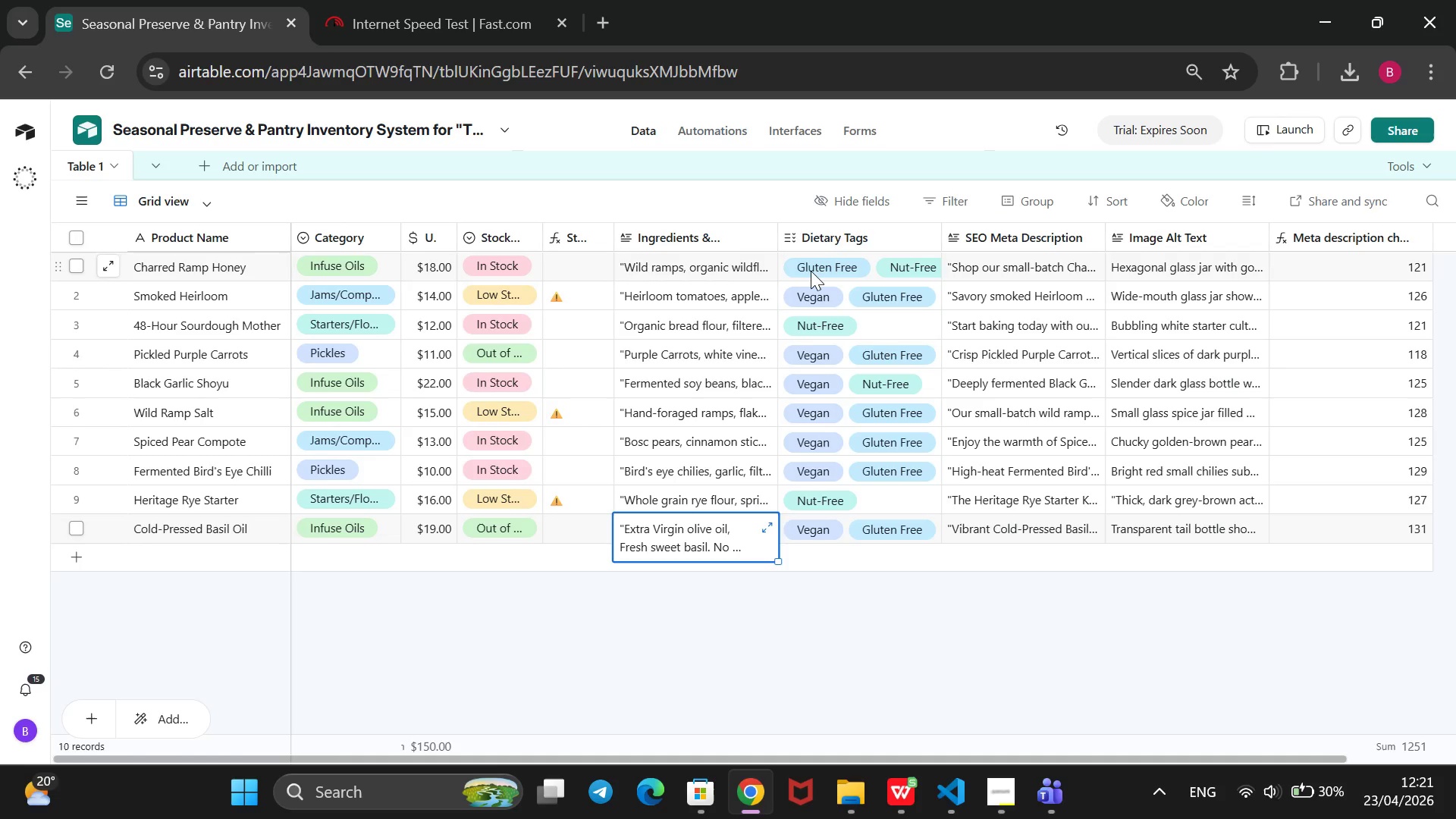 
wait(59.44)
 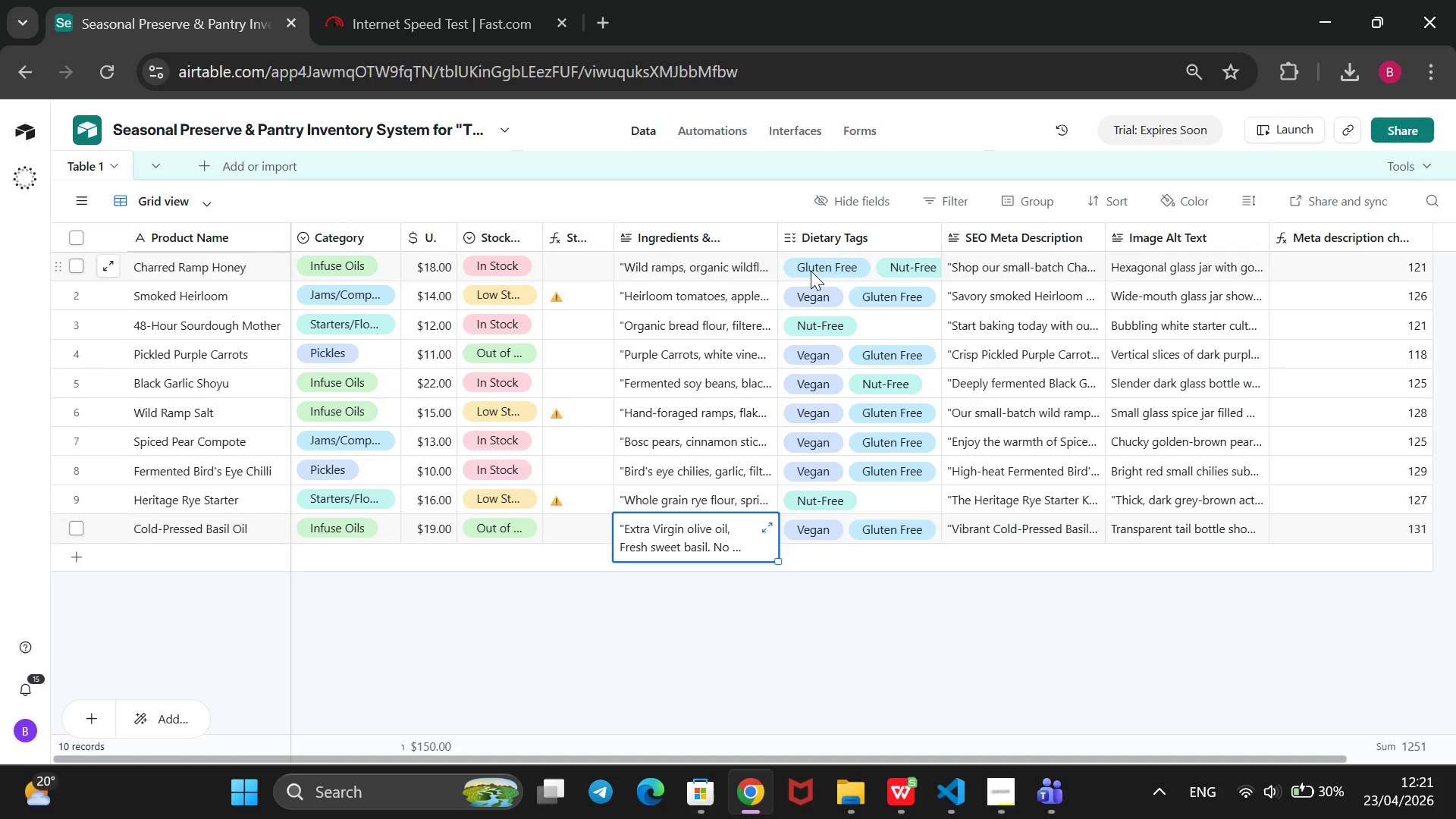 
left_click([996, 794])
 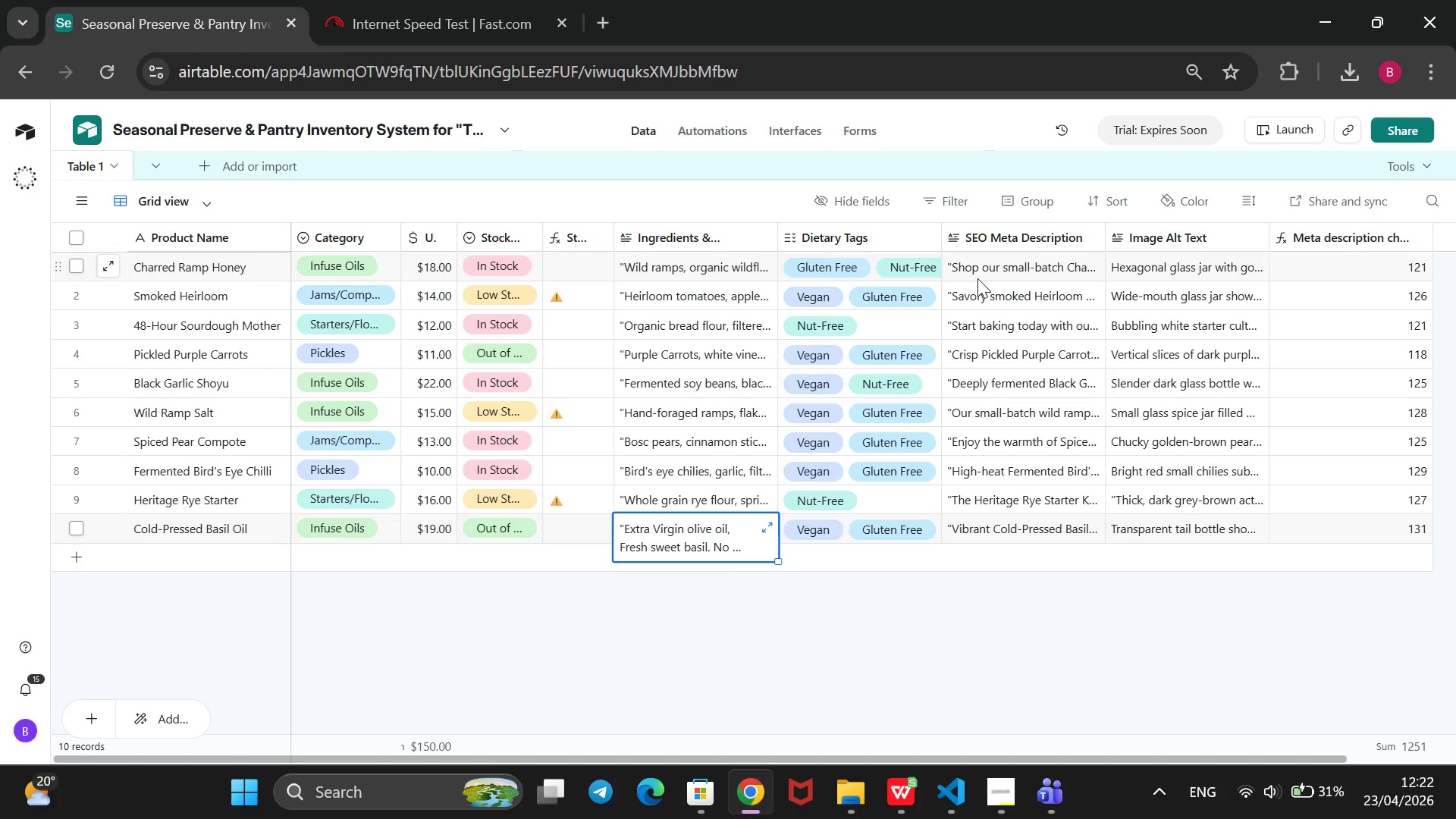 
wait(57.66)
 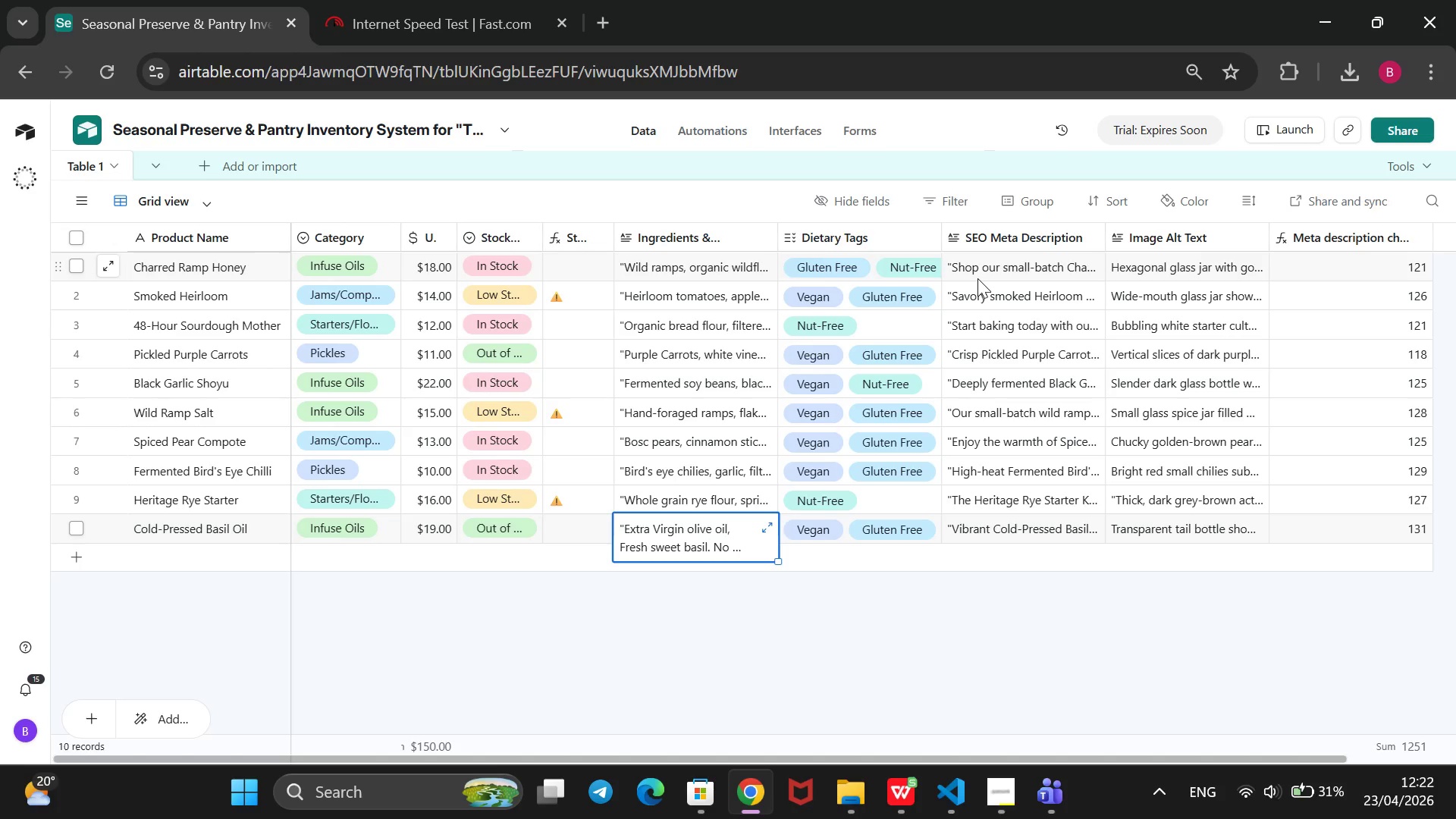 
left_click([986, 781])